 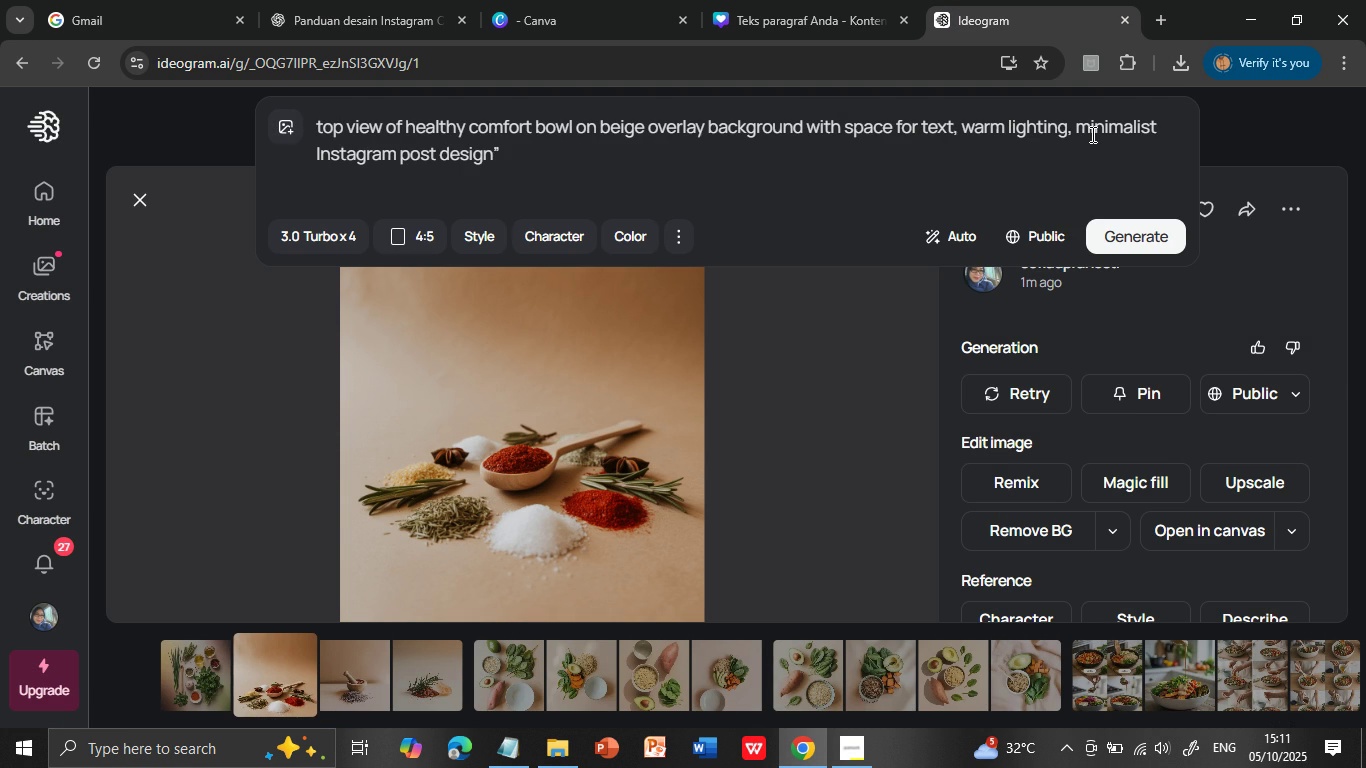 
key(Control+V)
 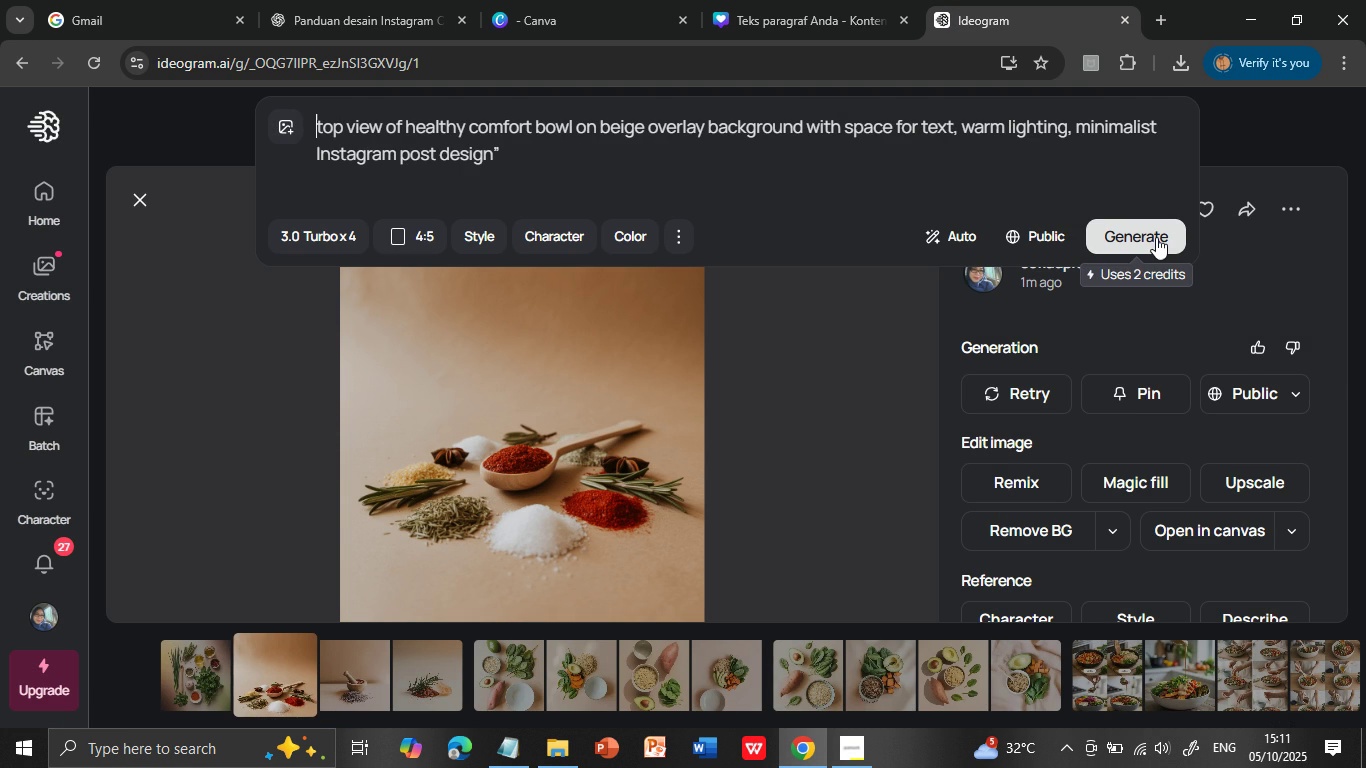 
left_click([1156, 237])
 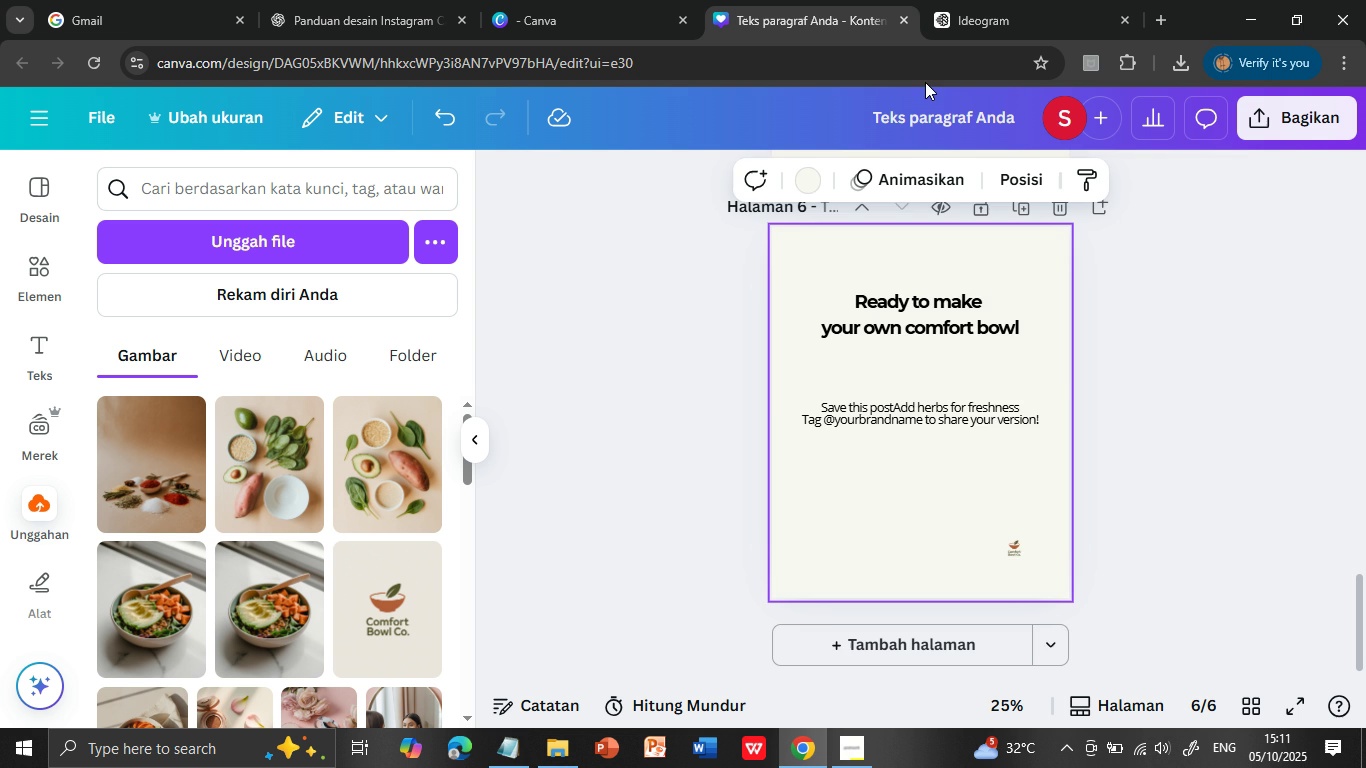 
left_click([819, 16])
 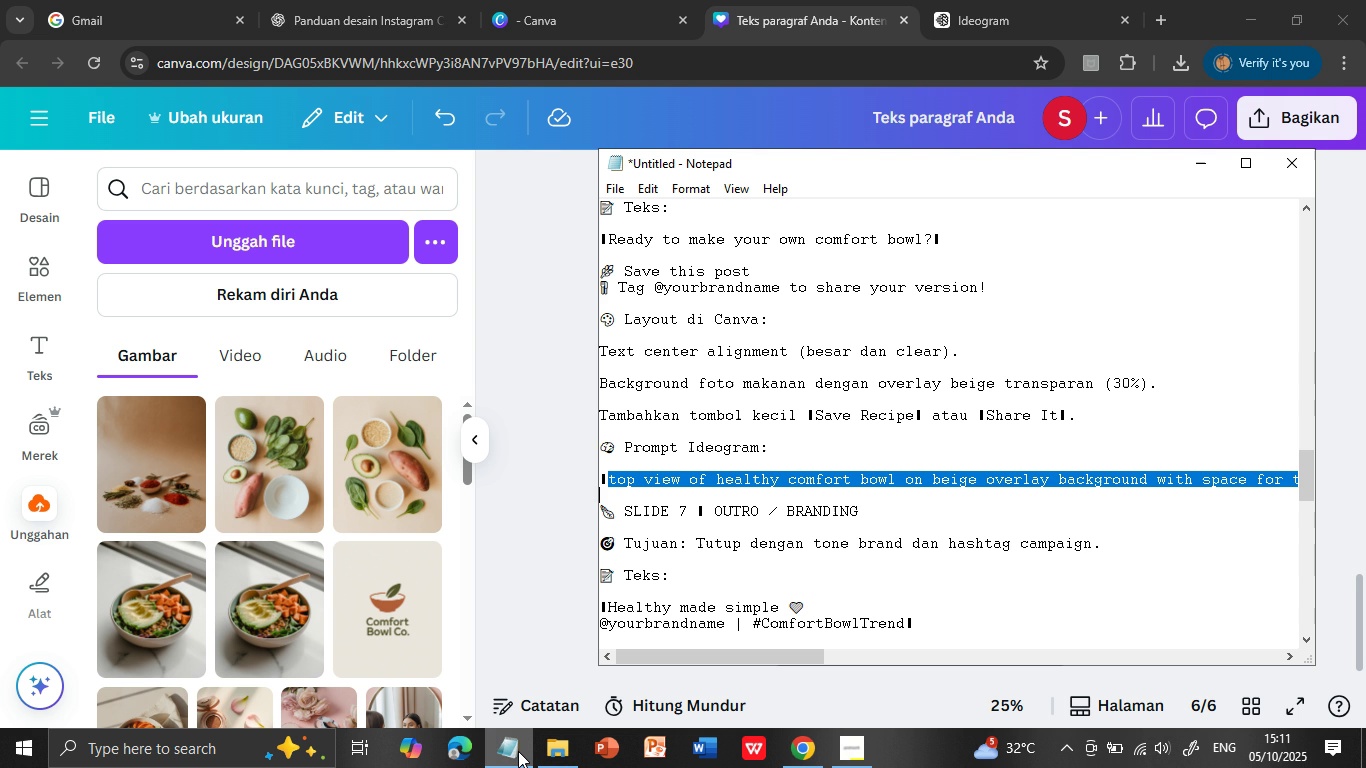 
left_click([518, 751])
 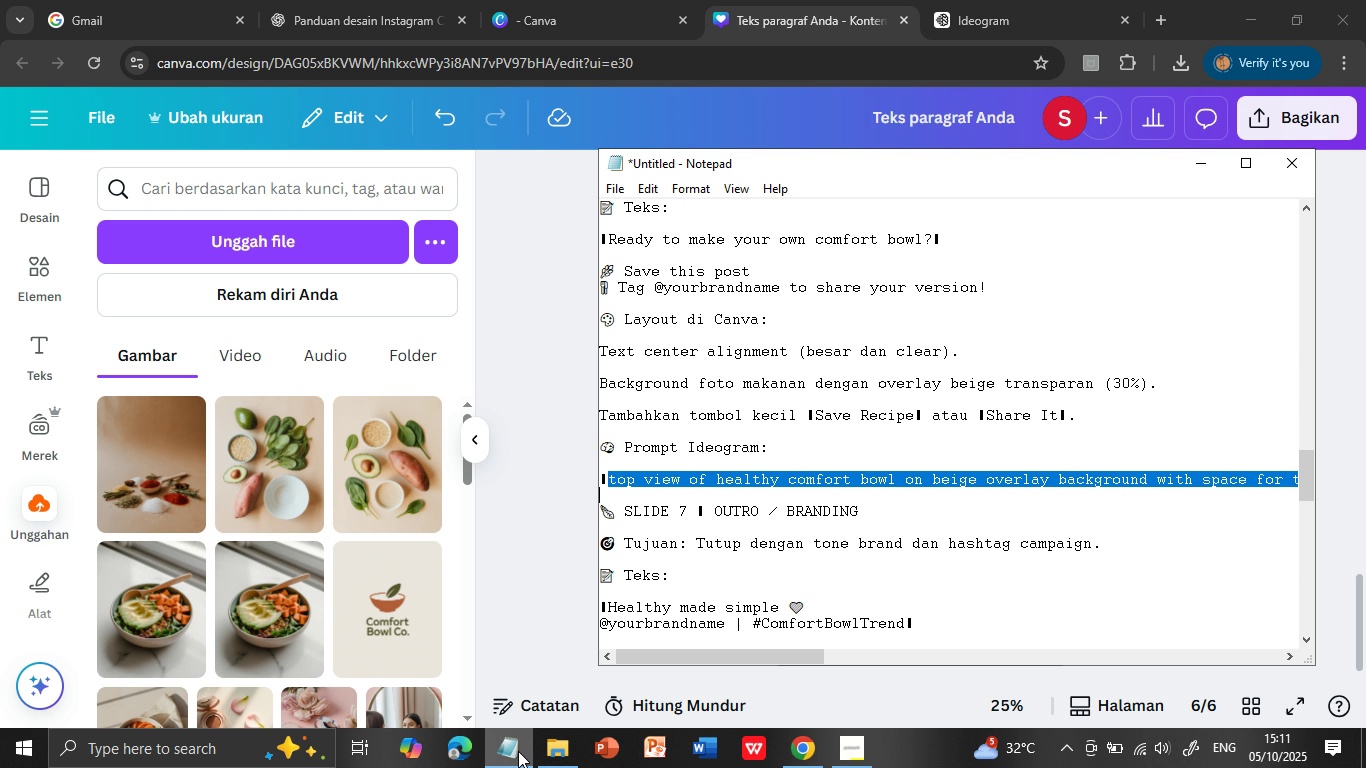 
wait(22.84)
 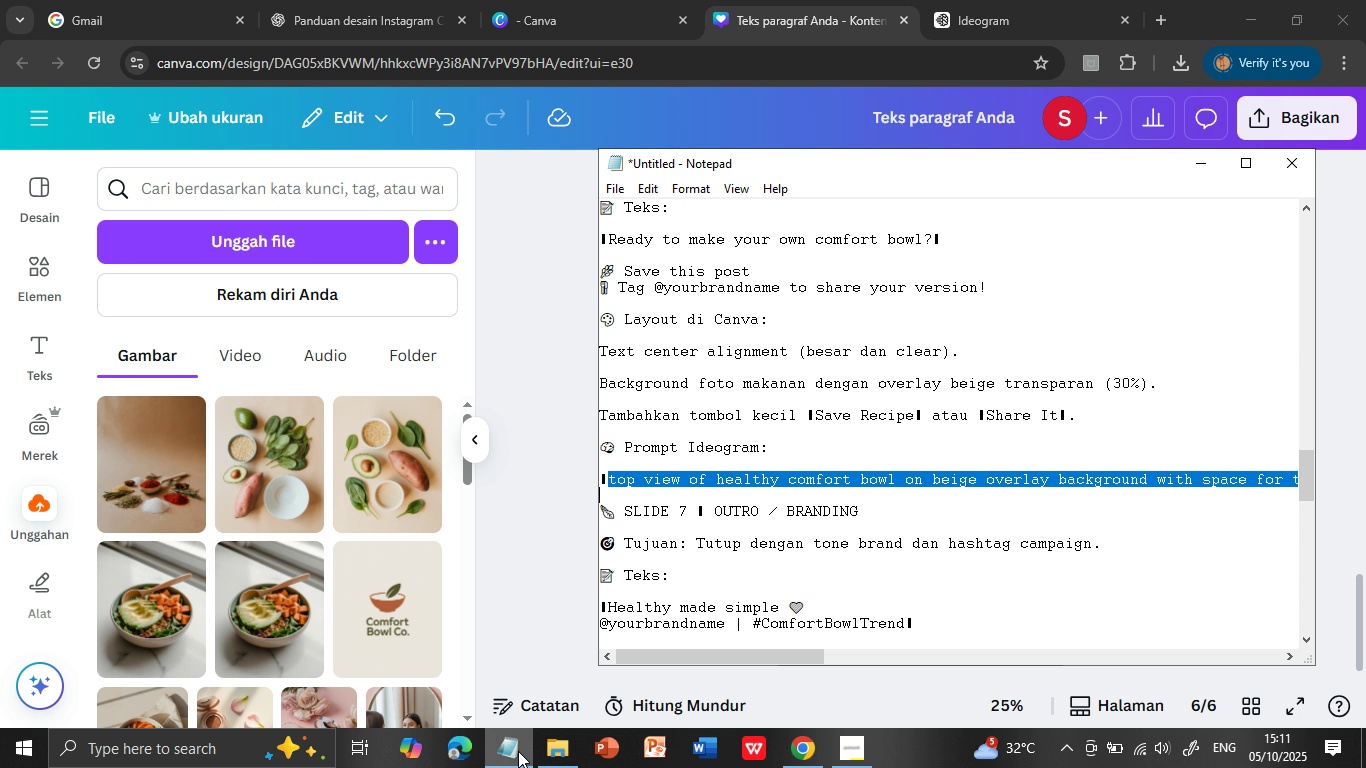 
left_click([518, 751])
 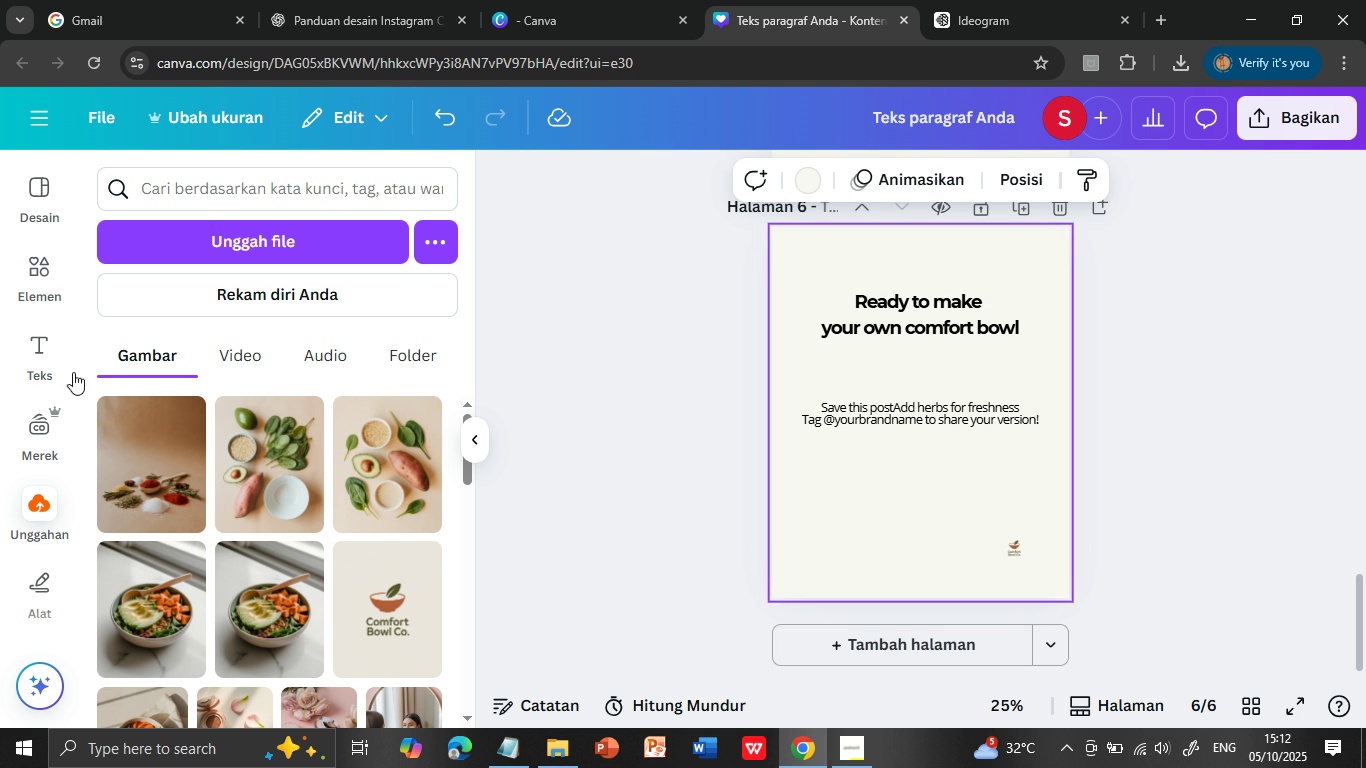 
left_click([954, 3])
 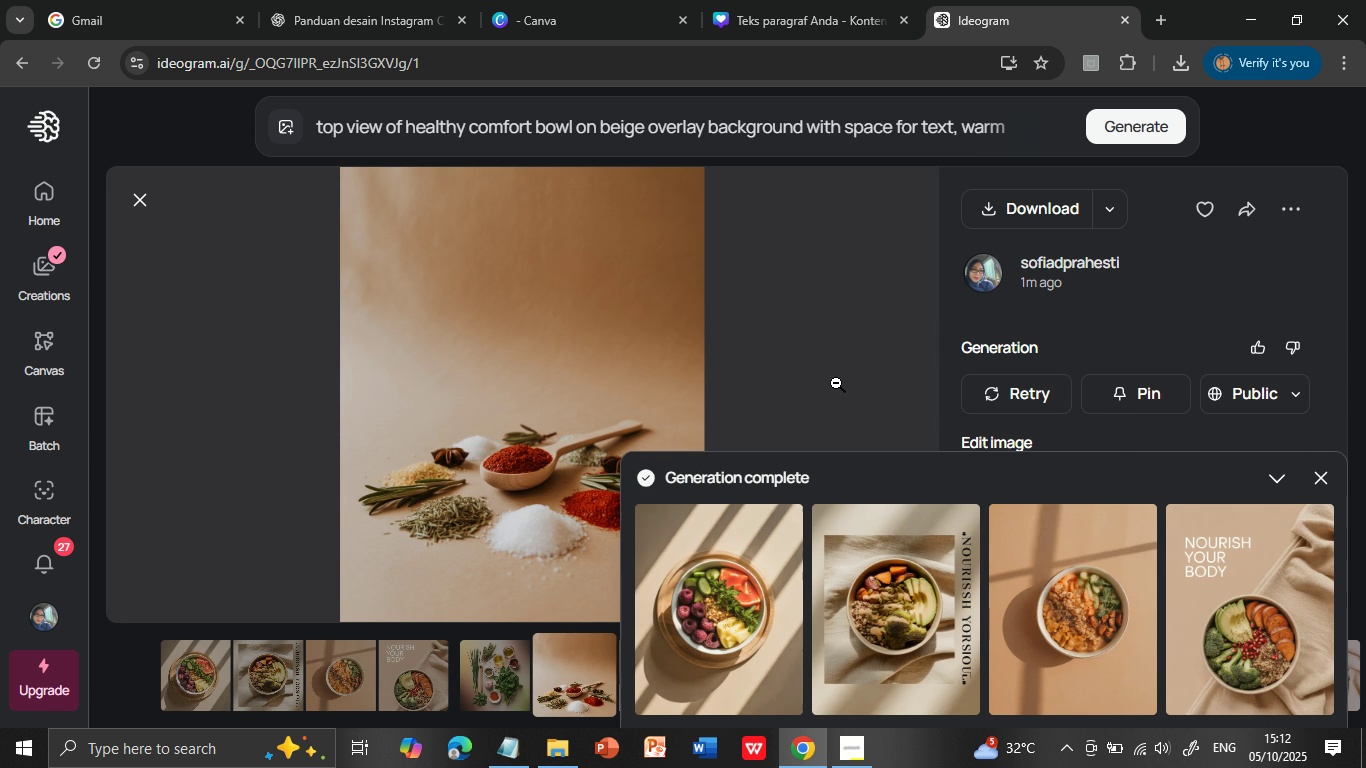 
wait(8.45)
 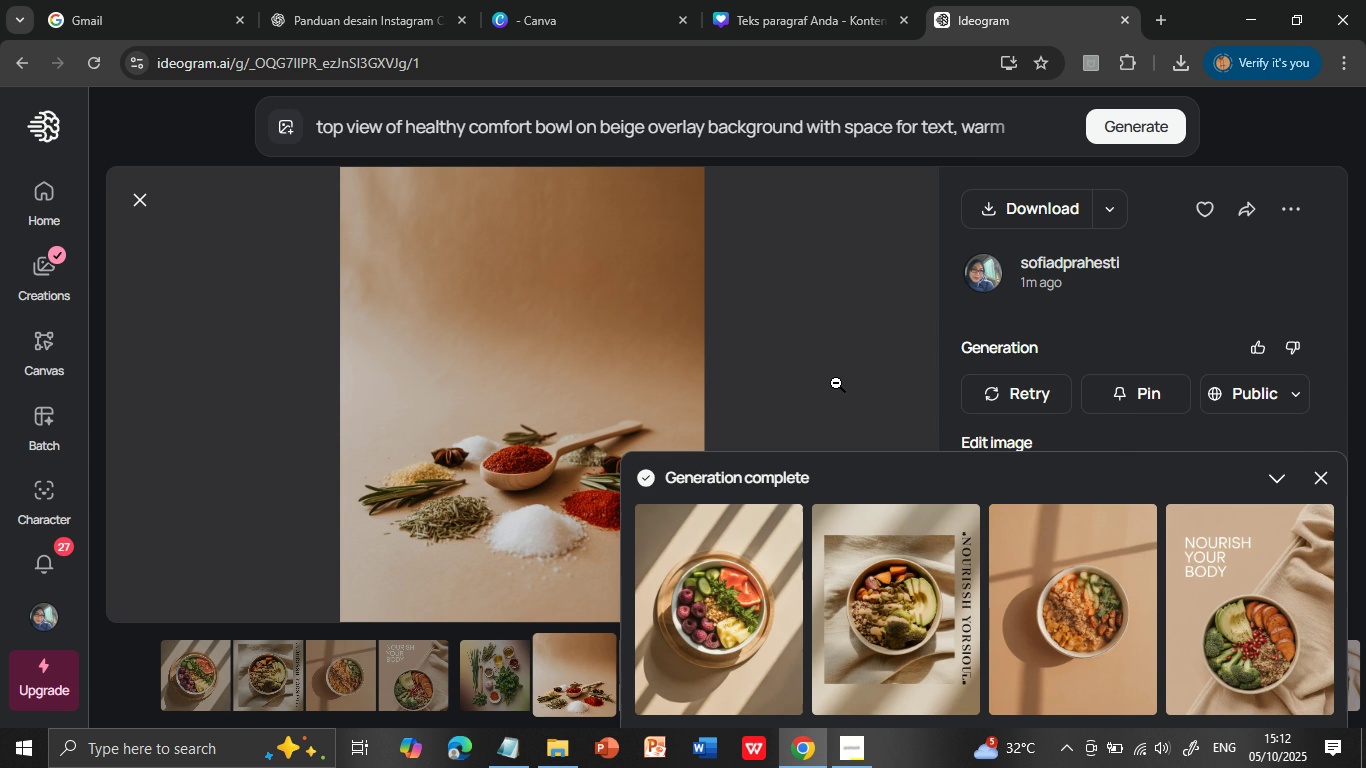 
left_click([1082, 612])
 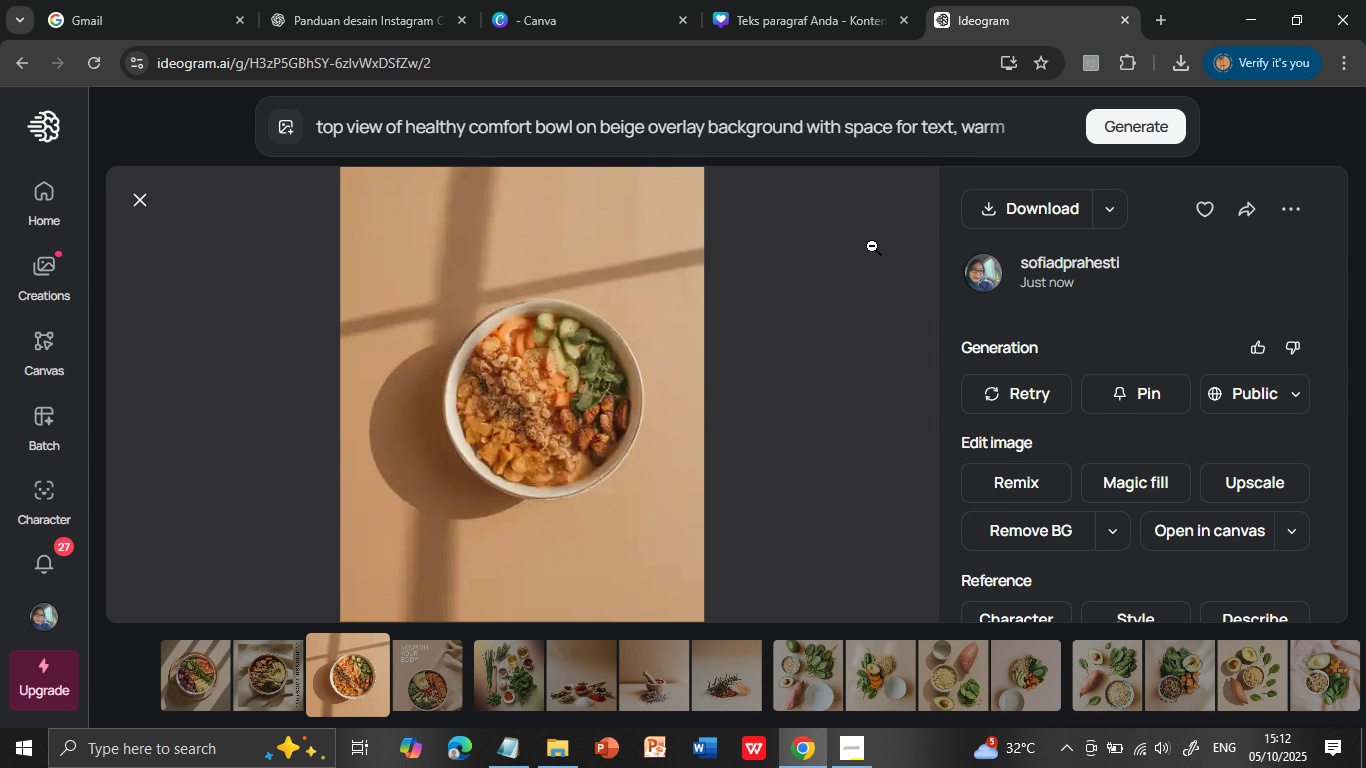 
left_click([931, 135])
 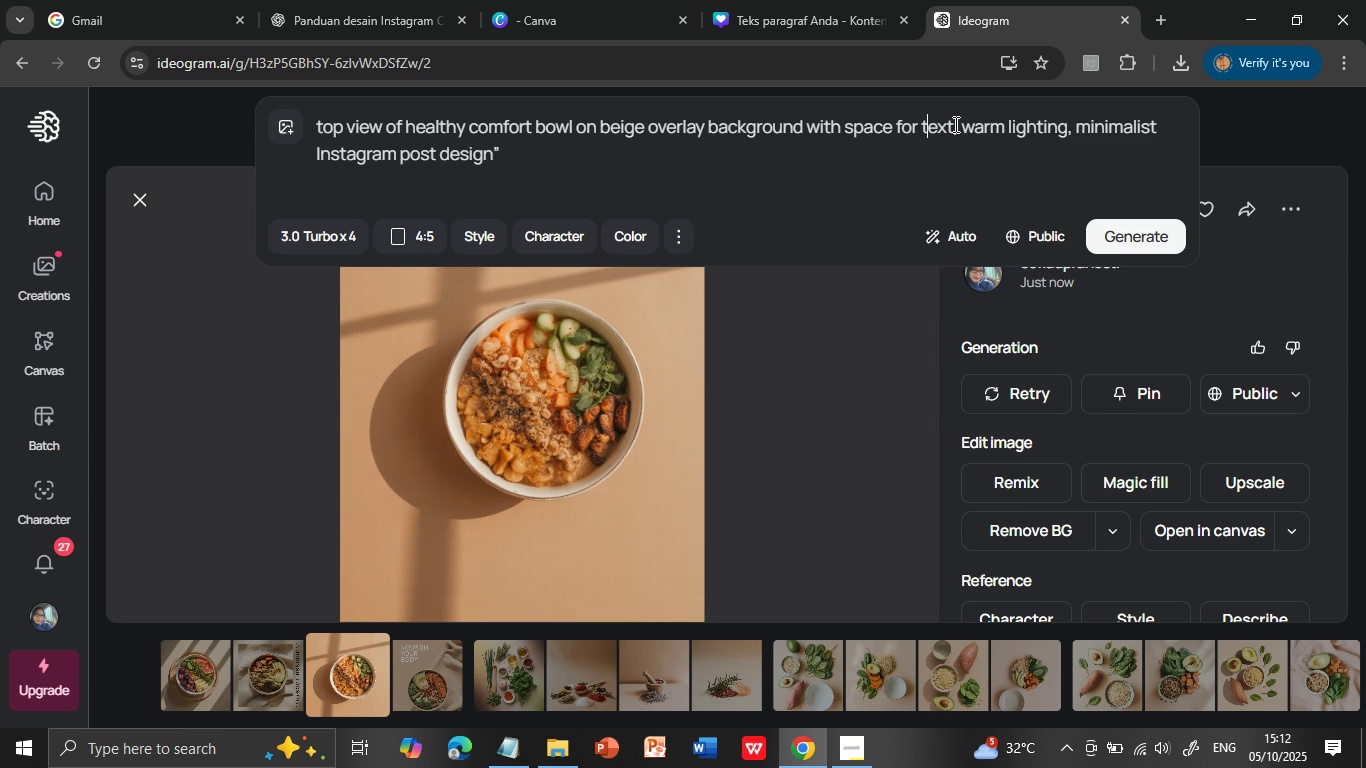 
left_click([954, 124])
 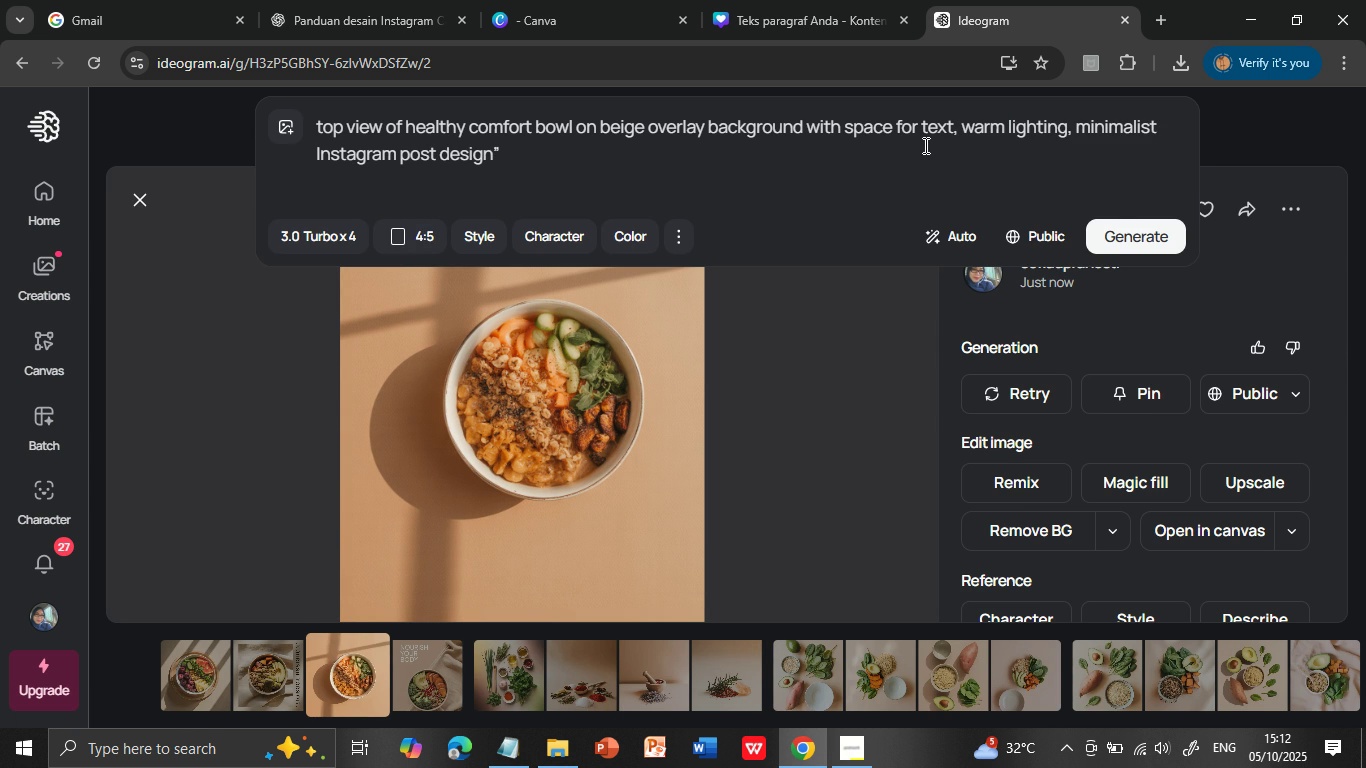 
left_click([1116, 227])
 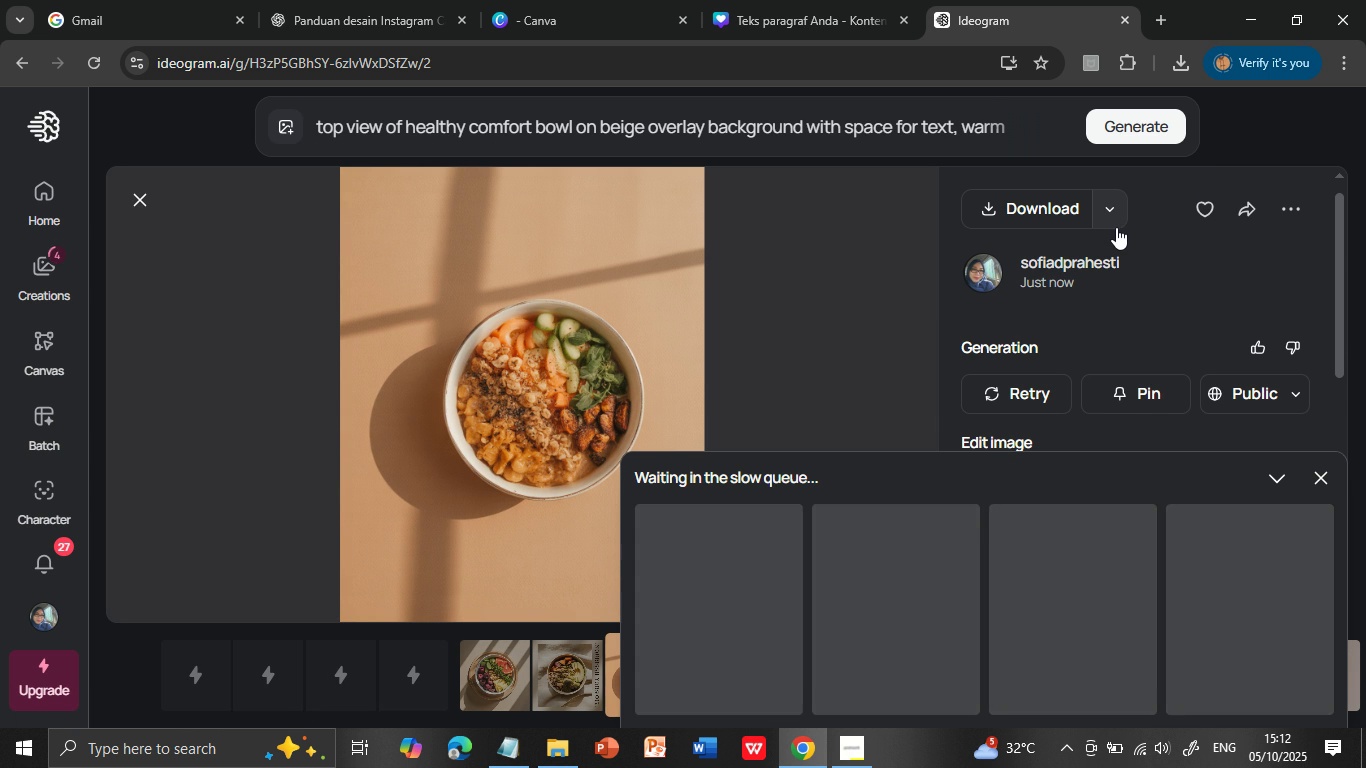 
wait(14.19)
 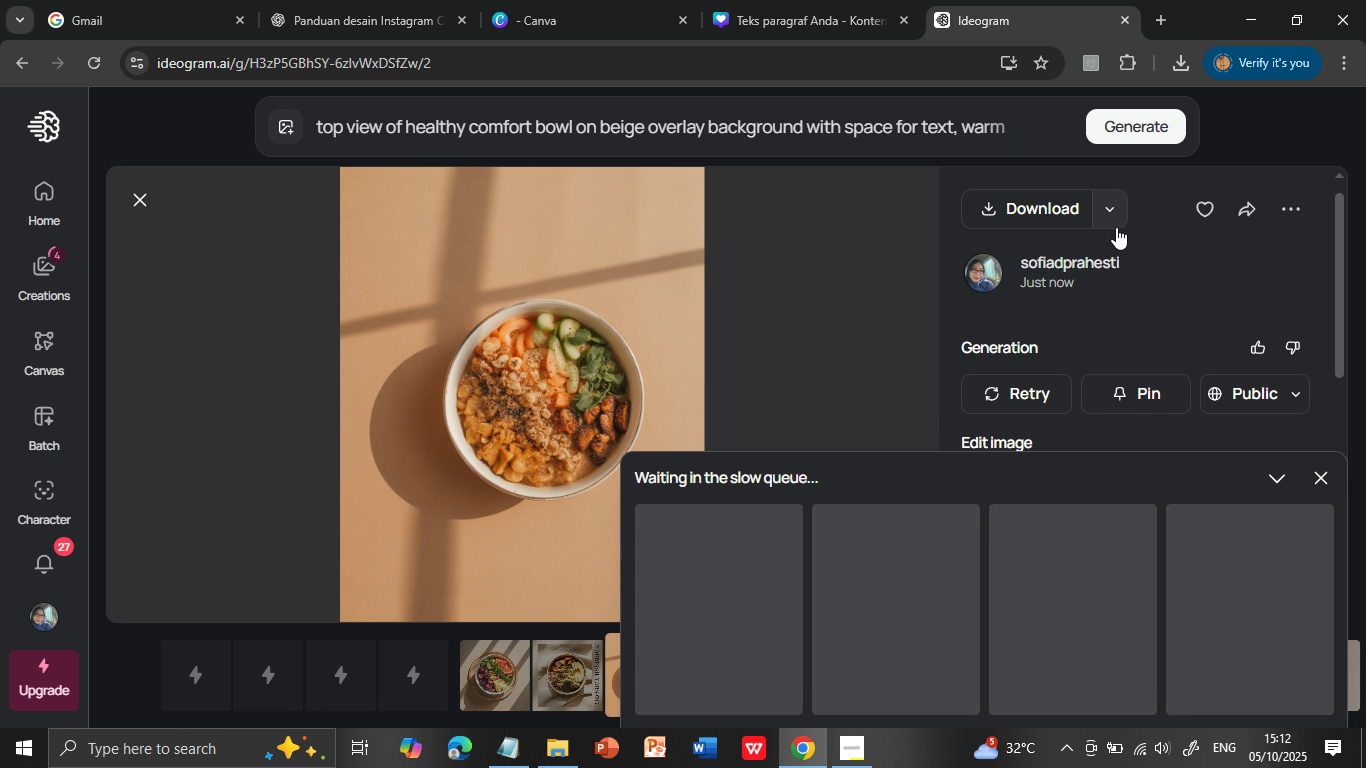 
left_click([803, 23])
 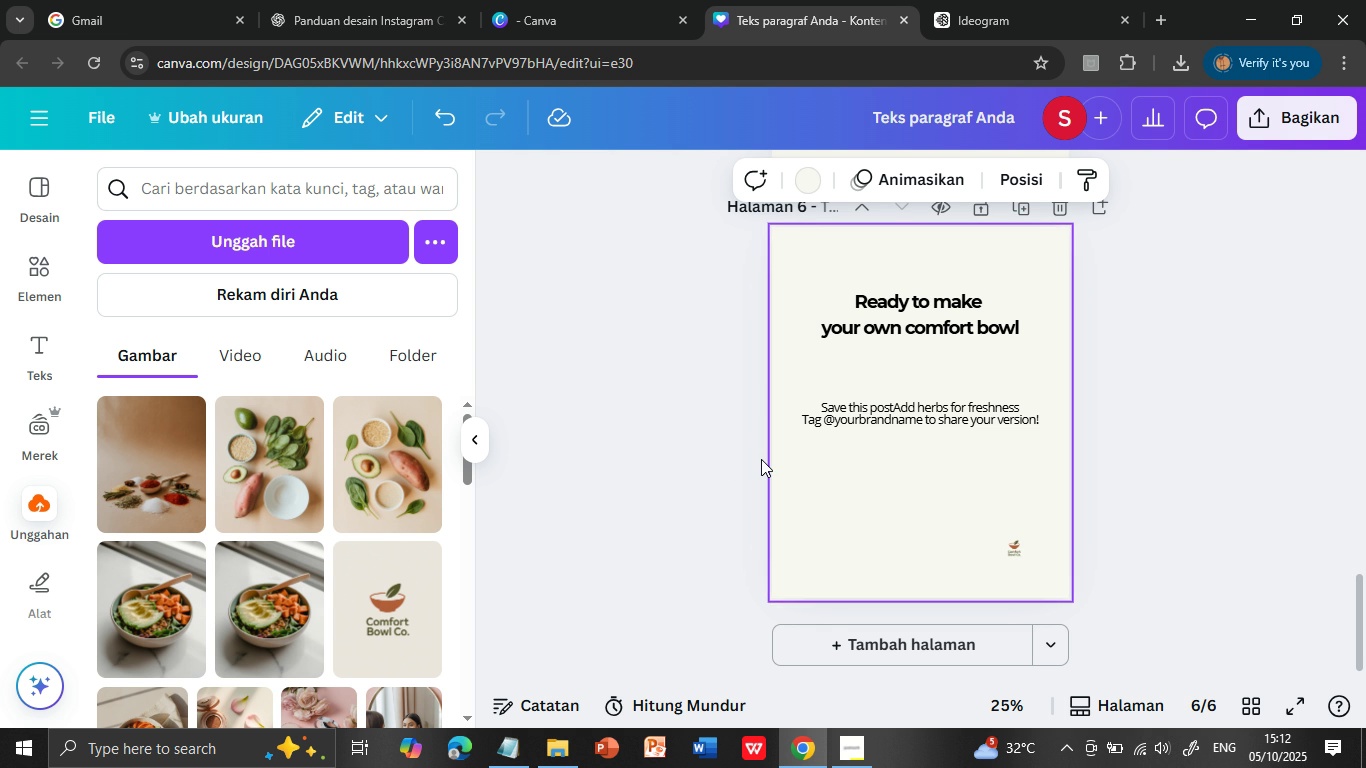 
wait(7.17)
 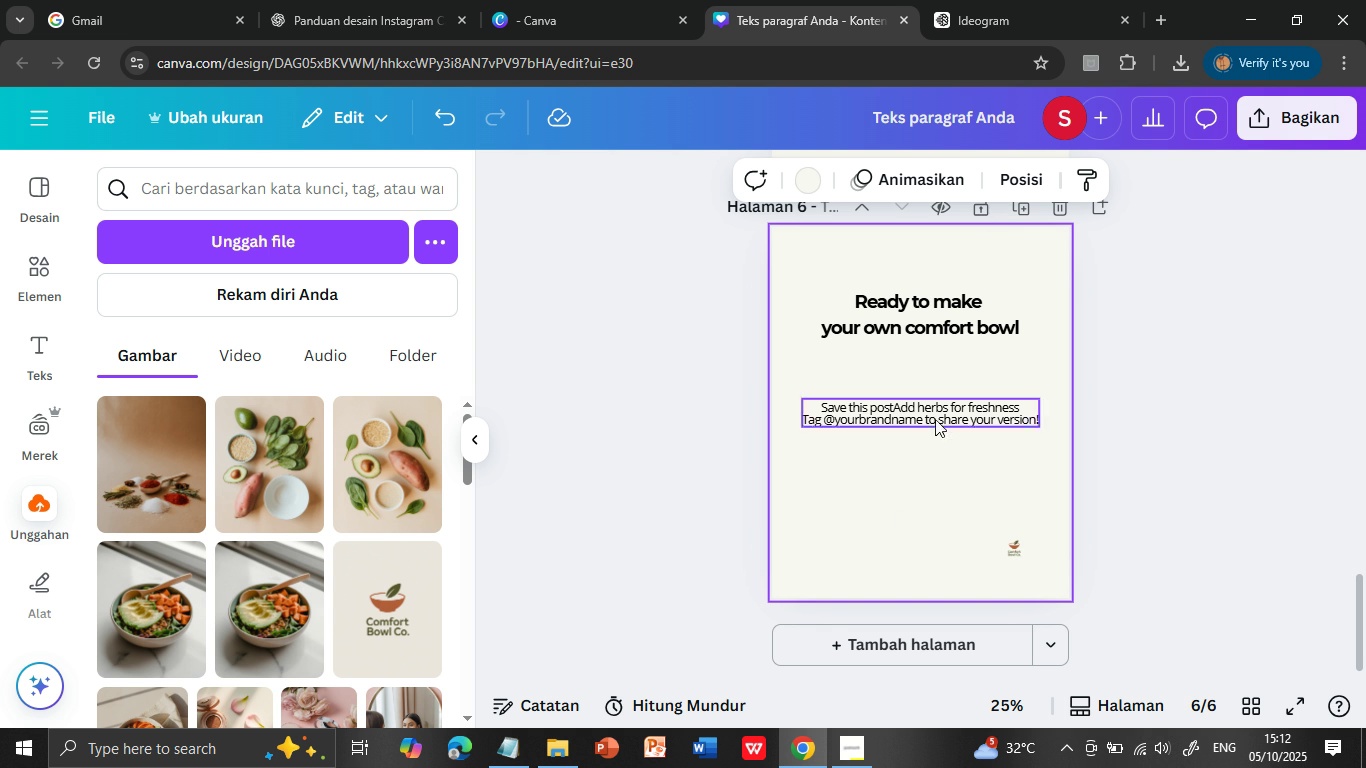 
left_click([938, 420])
 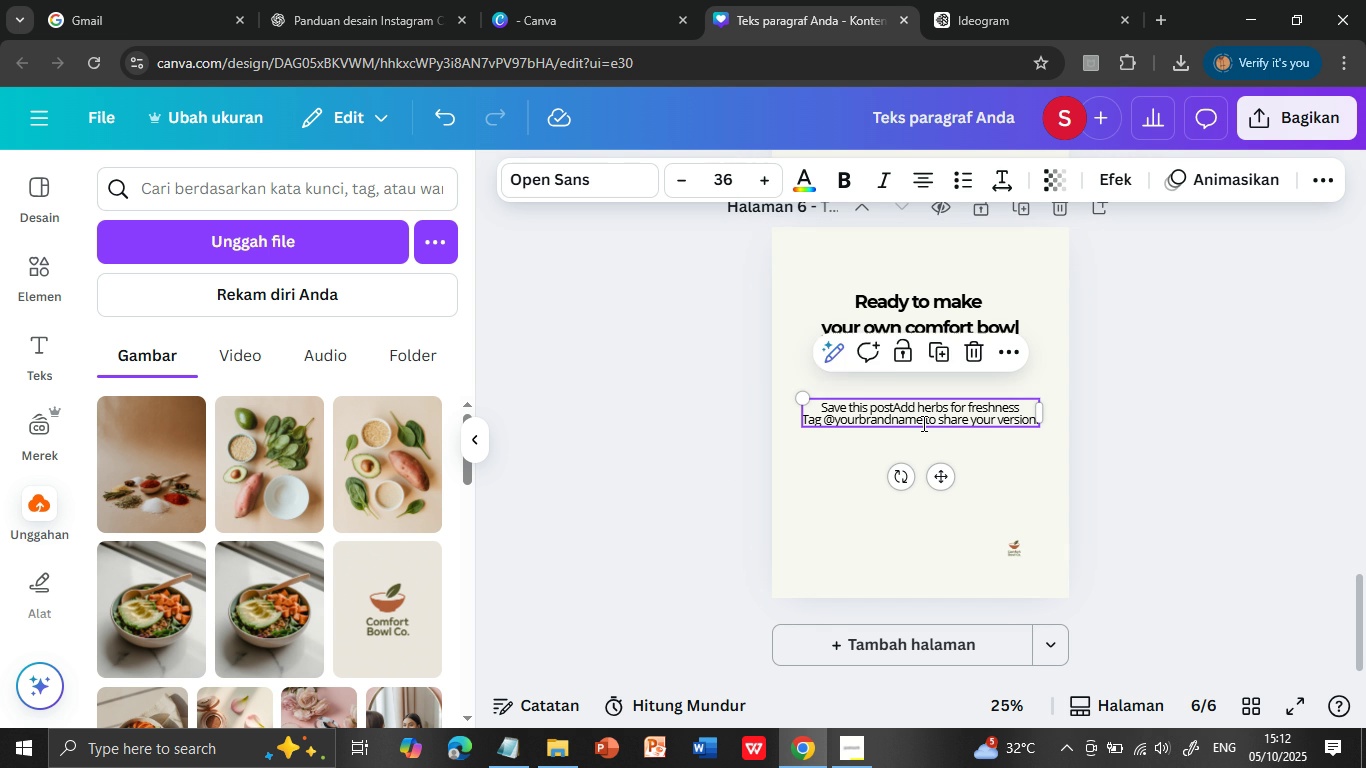 
left_click([921, 420])